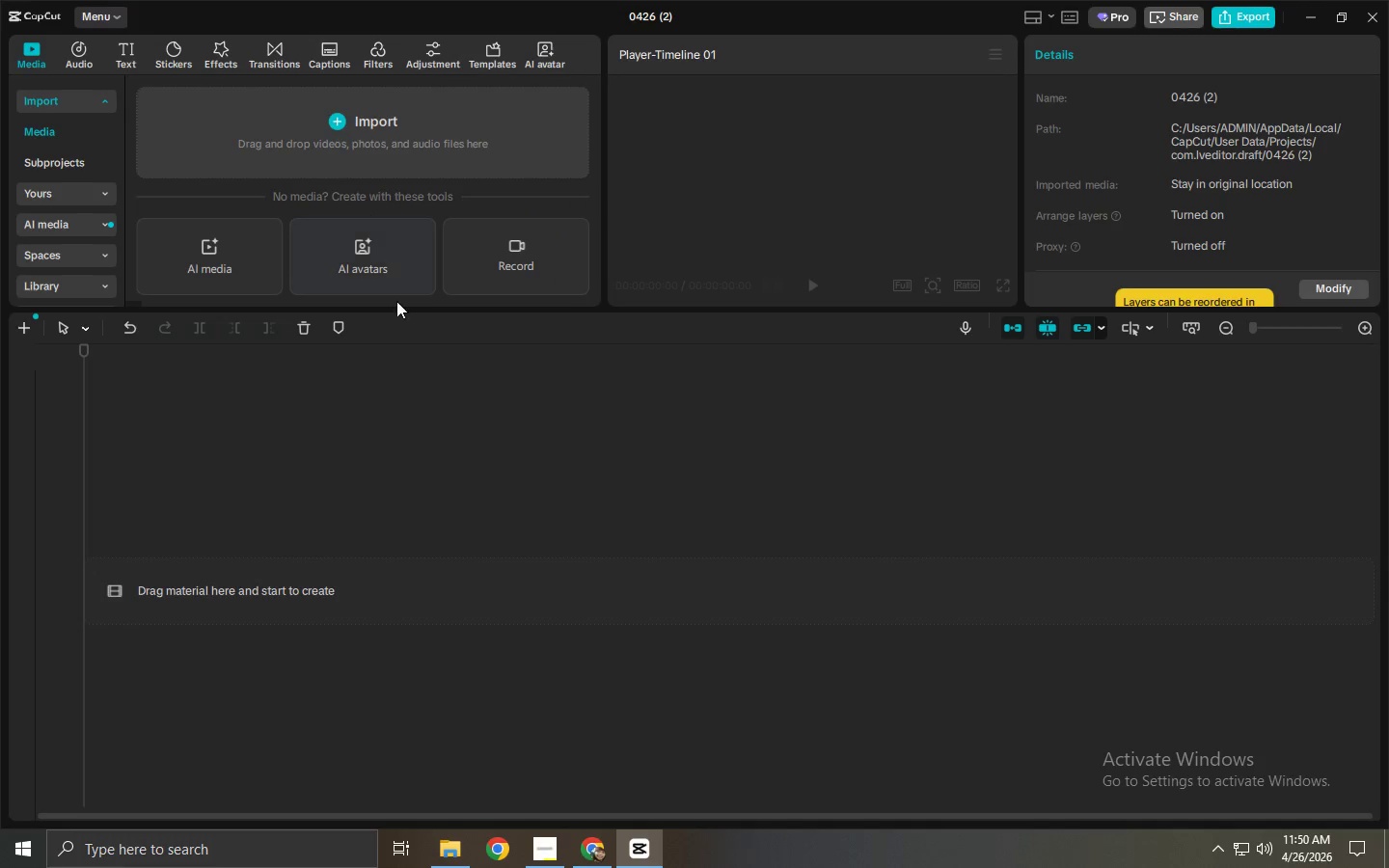 
left_click_drag(start_coordinate=[395, 311], to_coordinate=[433, 507])
 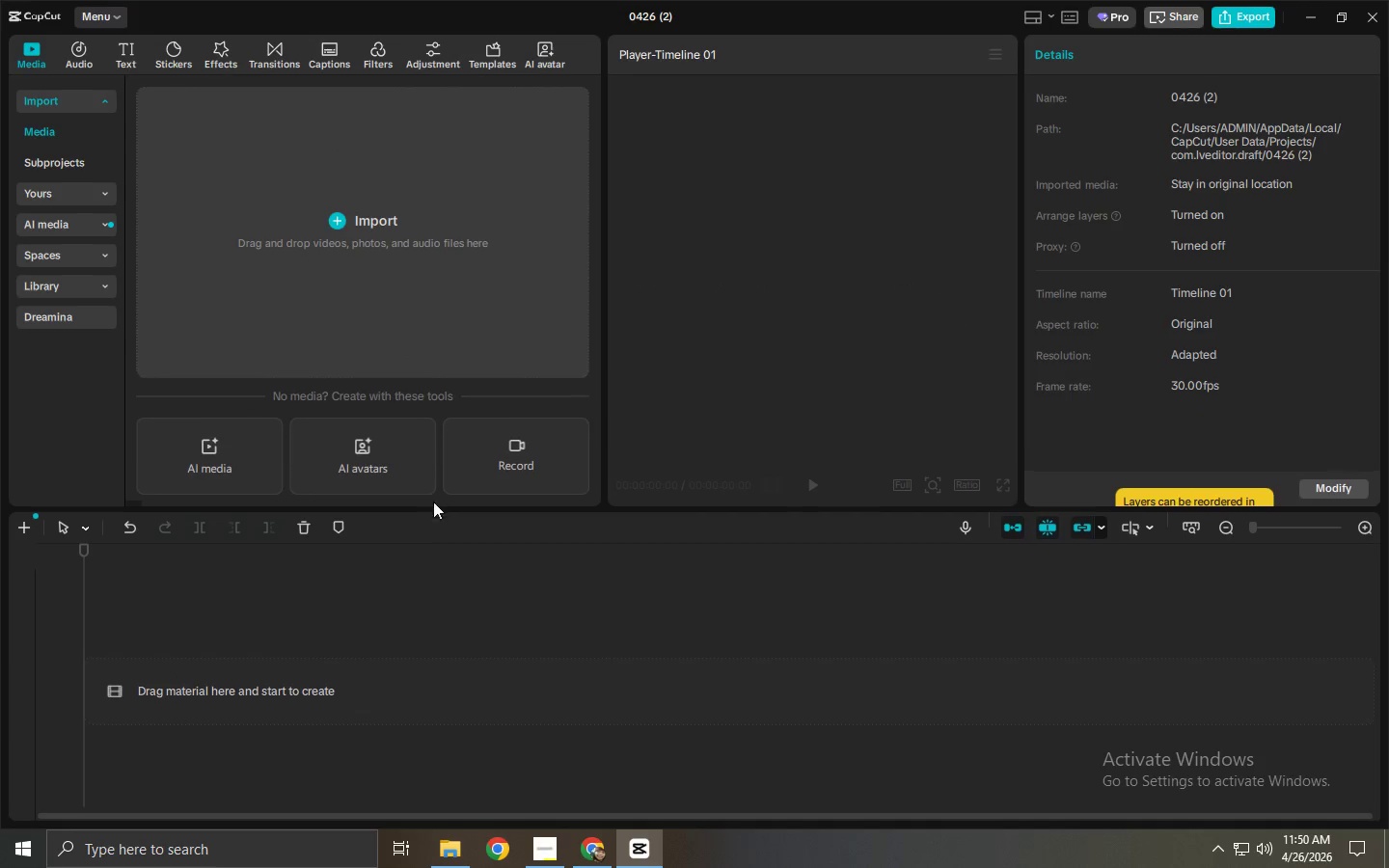 
key(Alt+AltLeft)
 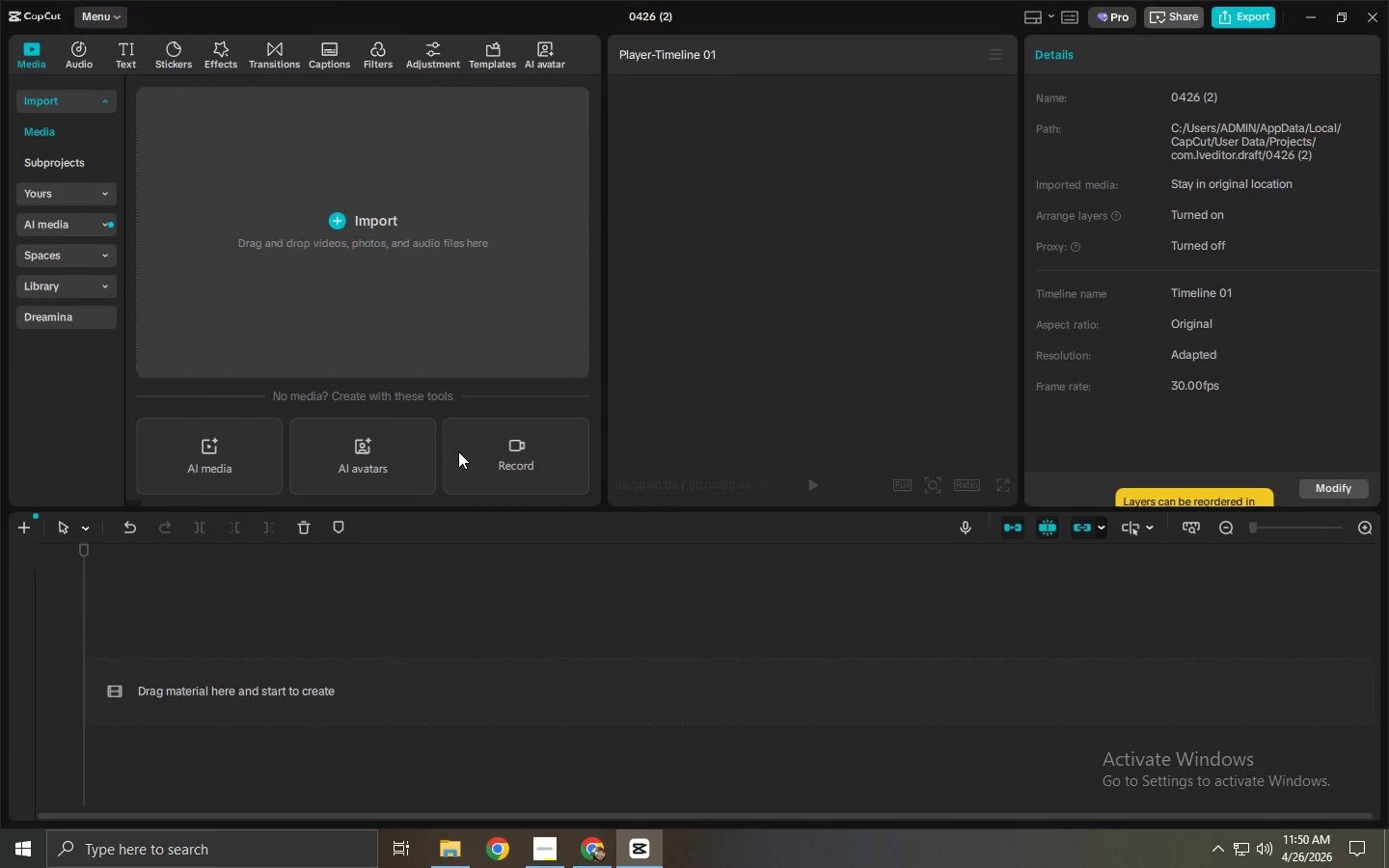 
key(Alt+Tab)
 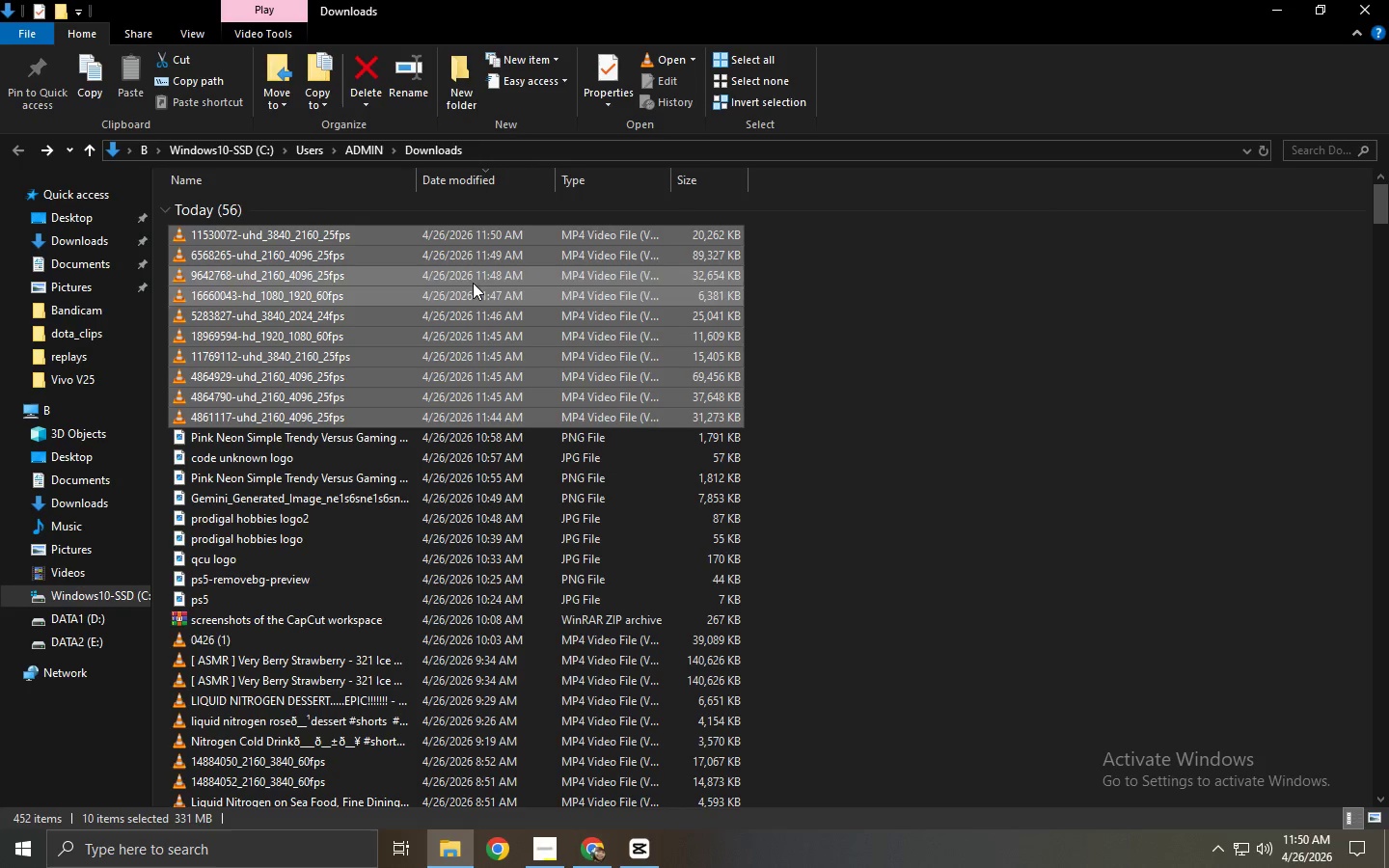 
left_click_drag(start_coordinate=[477, 282], to_coordinate=[341, 209])
 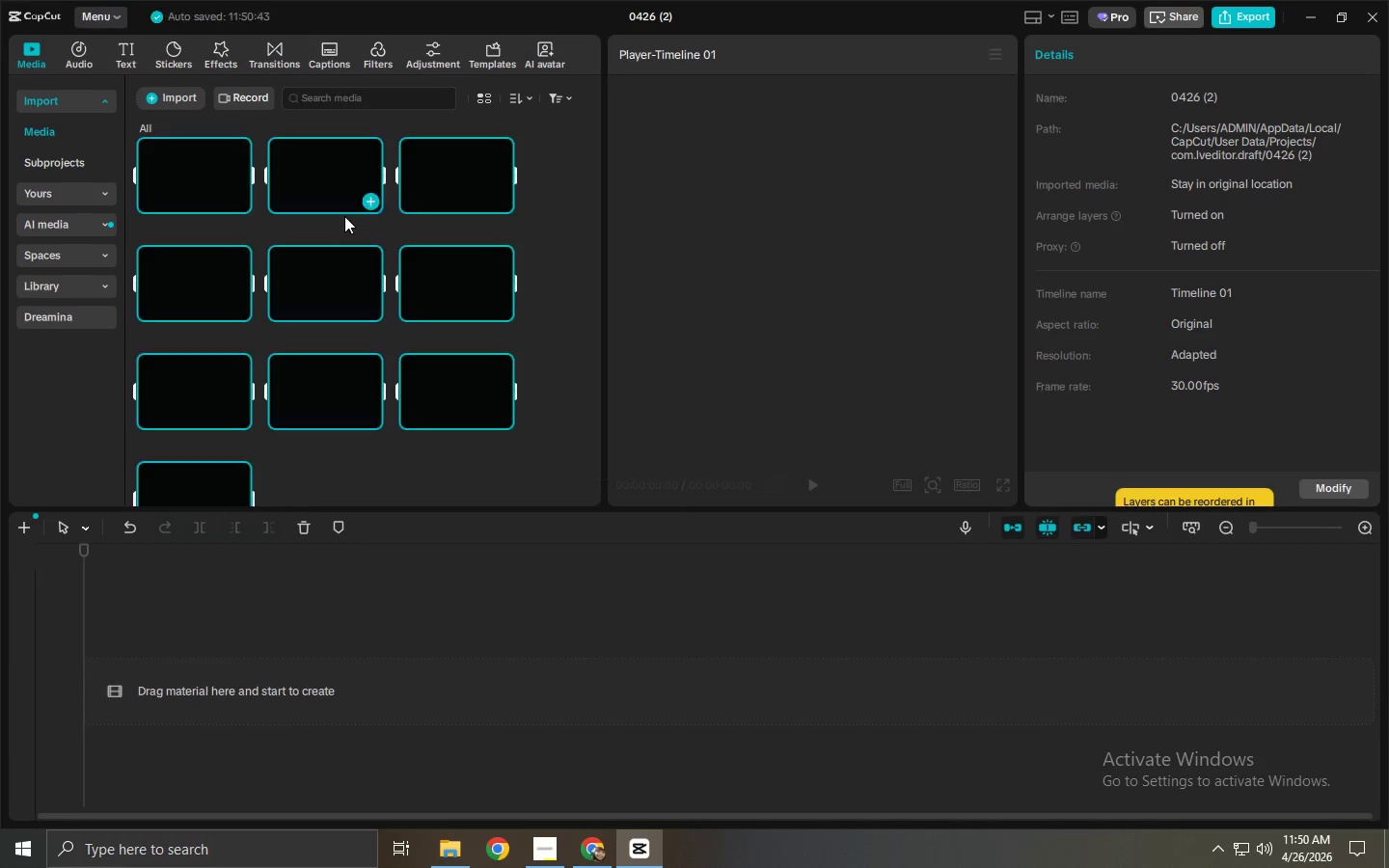 
key(Alt+AltLeft)
 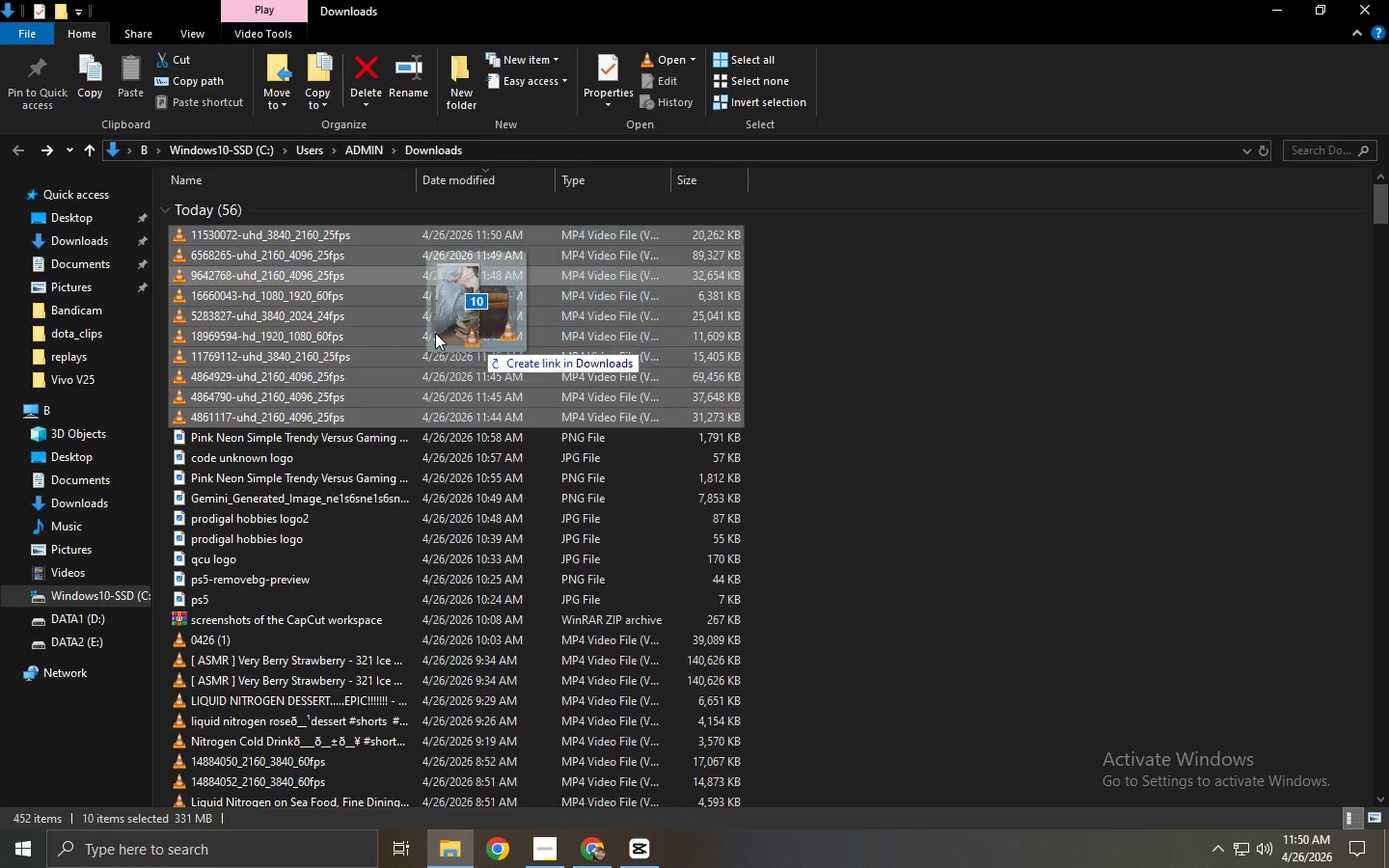 
key(Alt+Tab)
 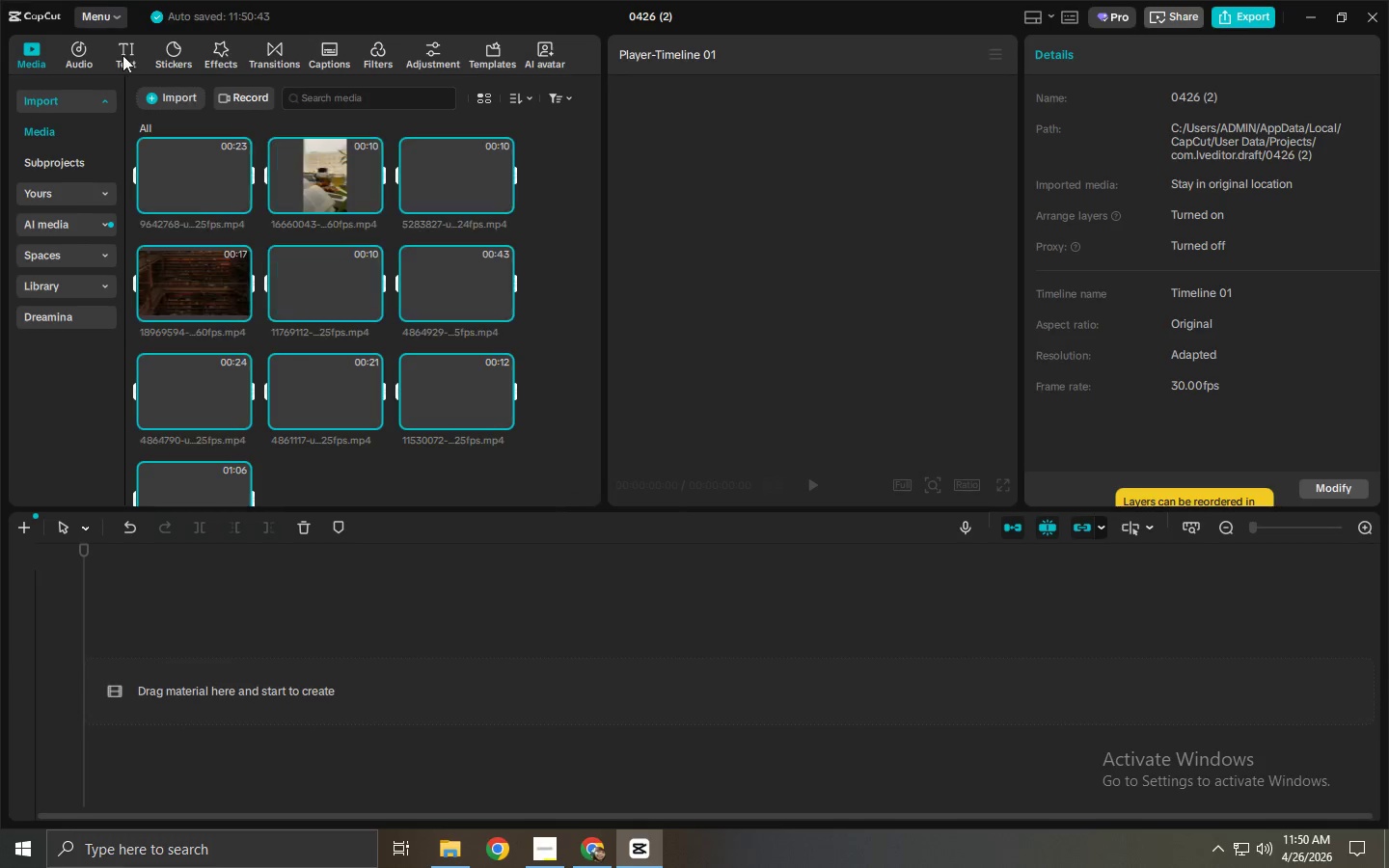 
left_click([82, 47])
 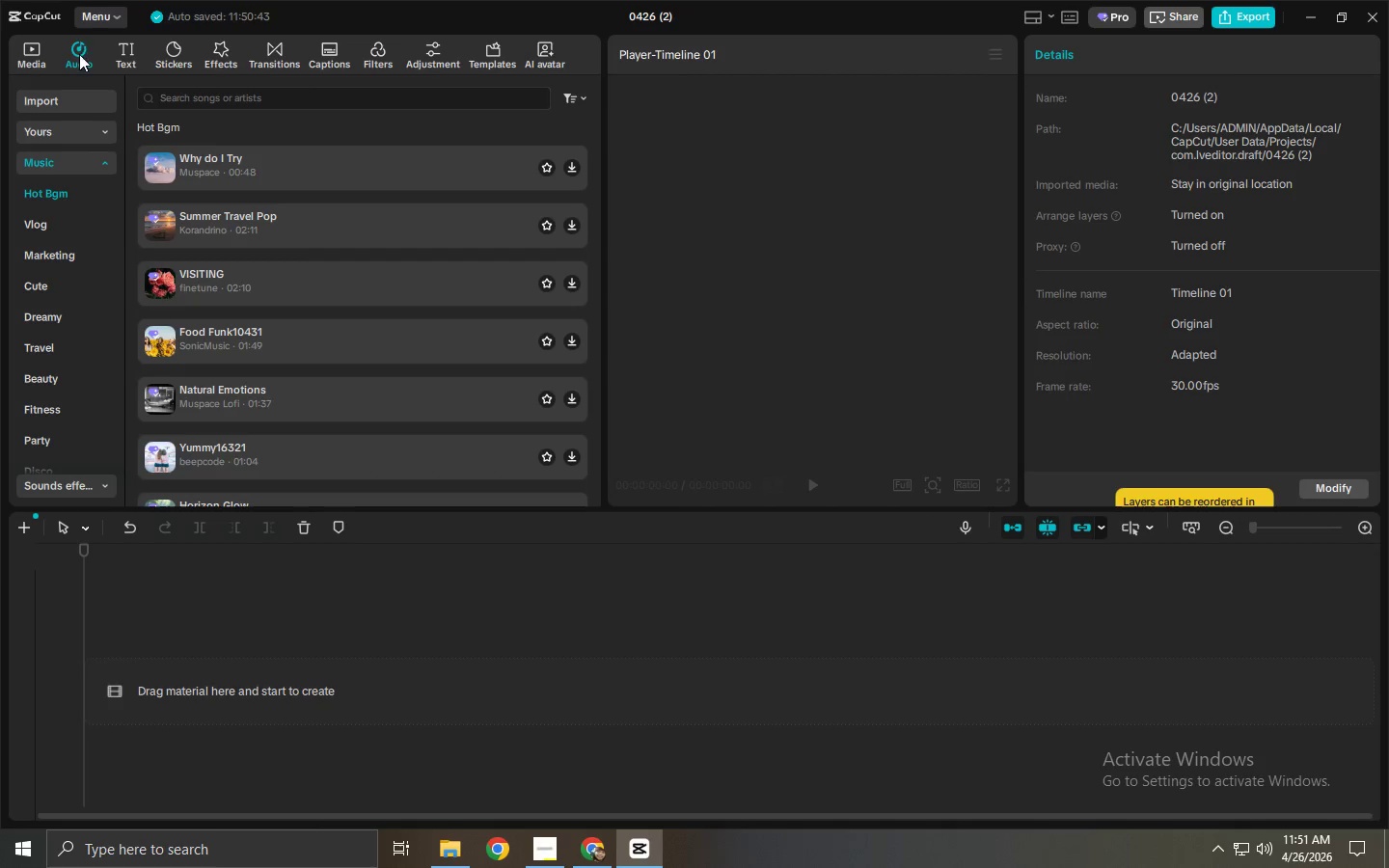 
wait(32.75)
 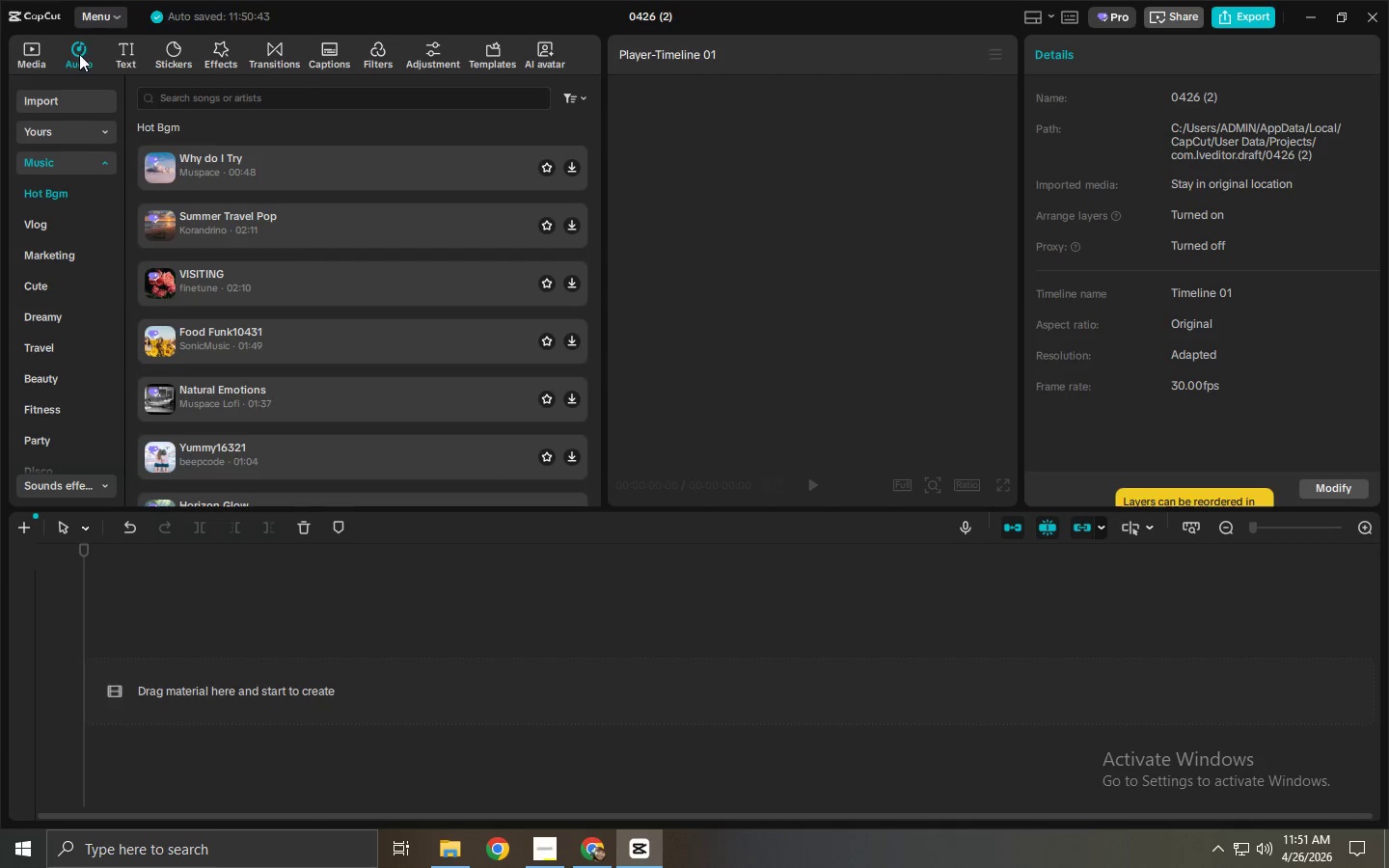 
left_click([214, 99])
 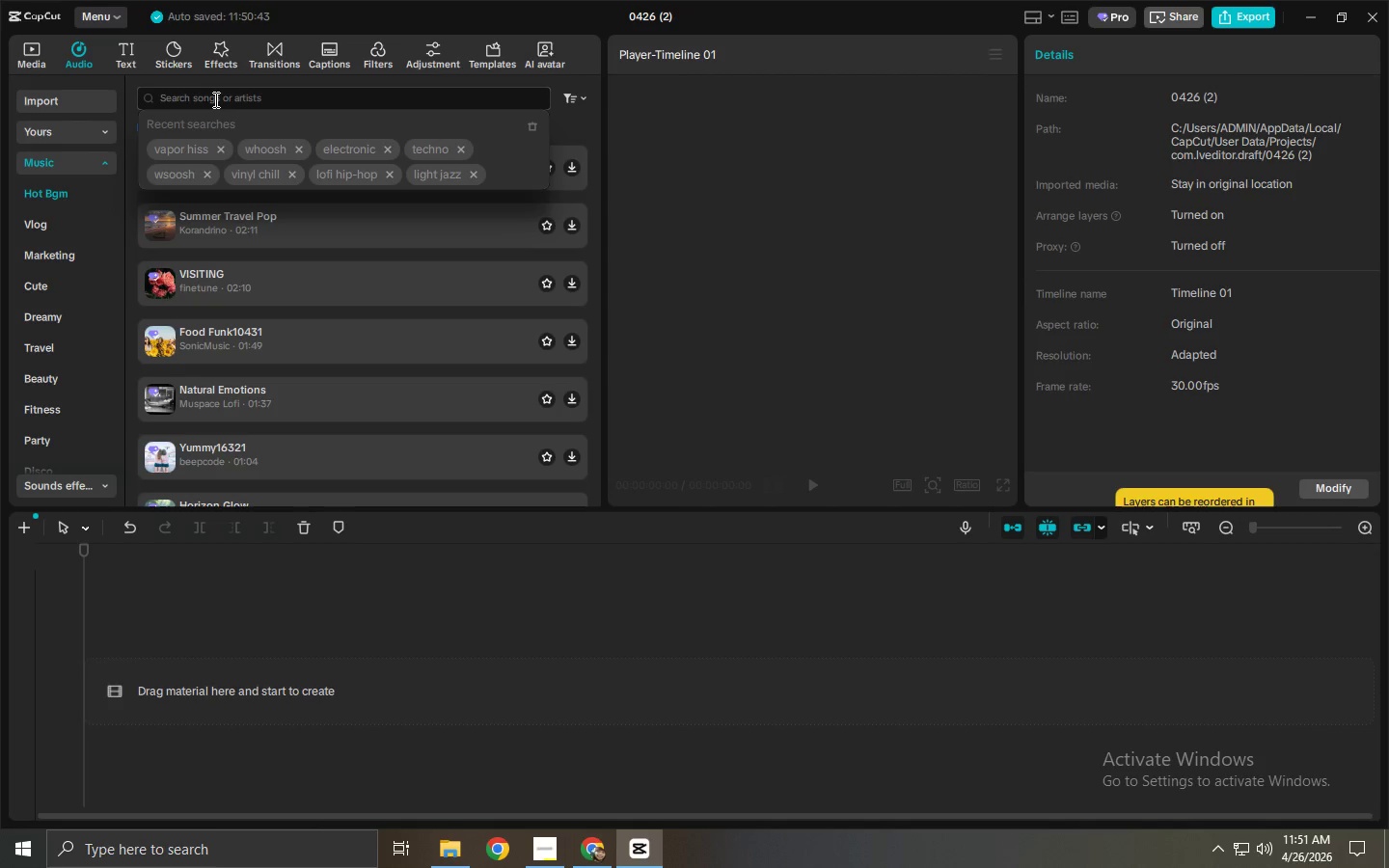 
wait(11.58)
 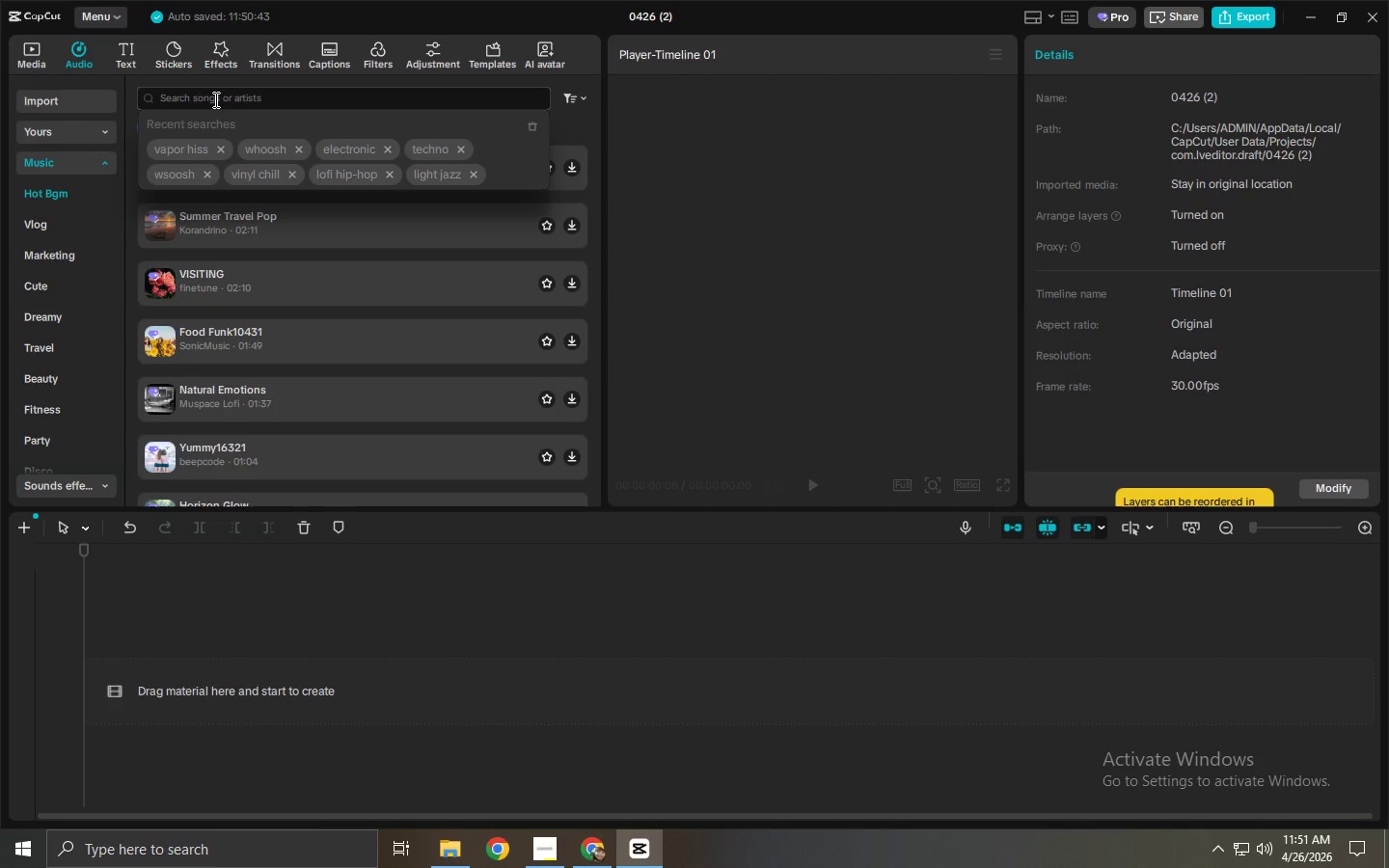 
type(sof)
key(Backspace)
type(ft music)
 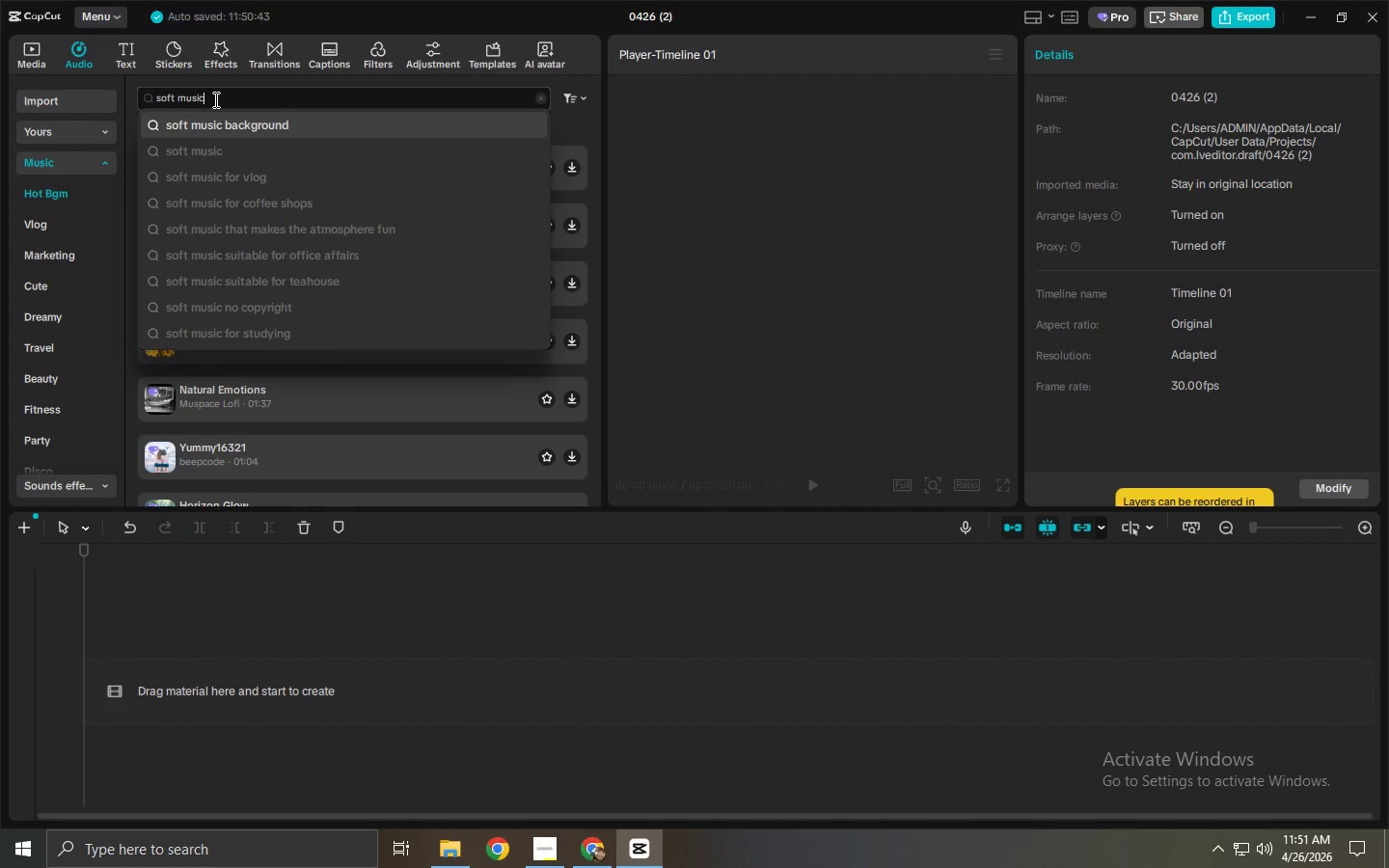 
key(Enter)
 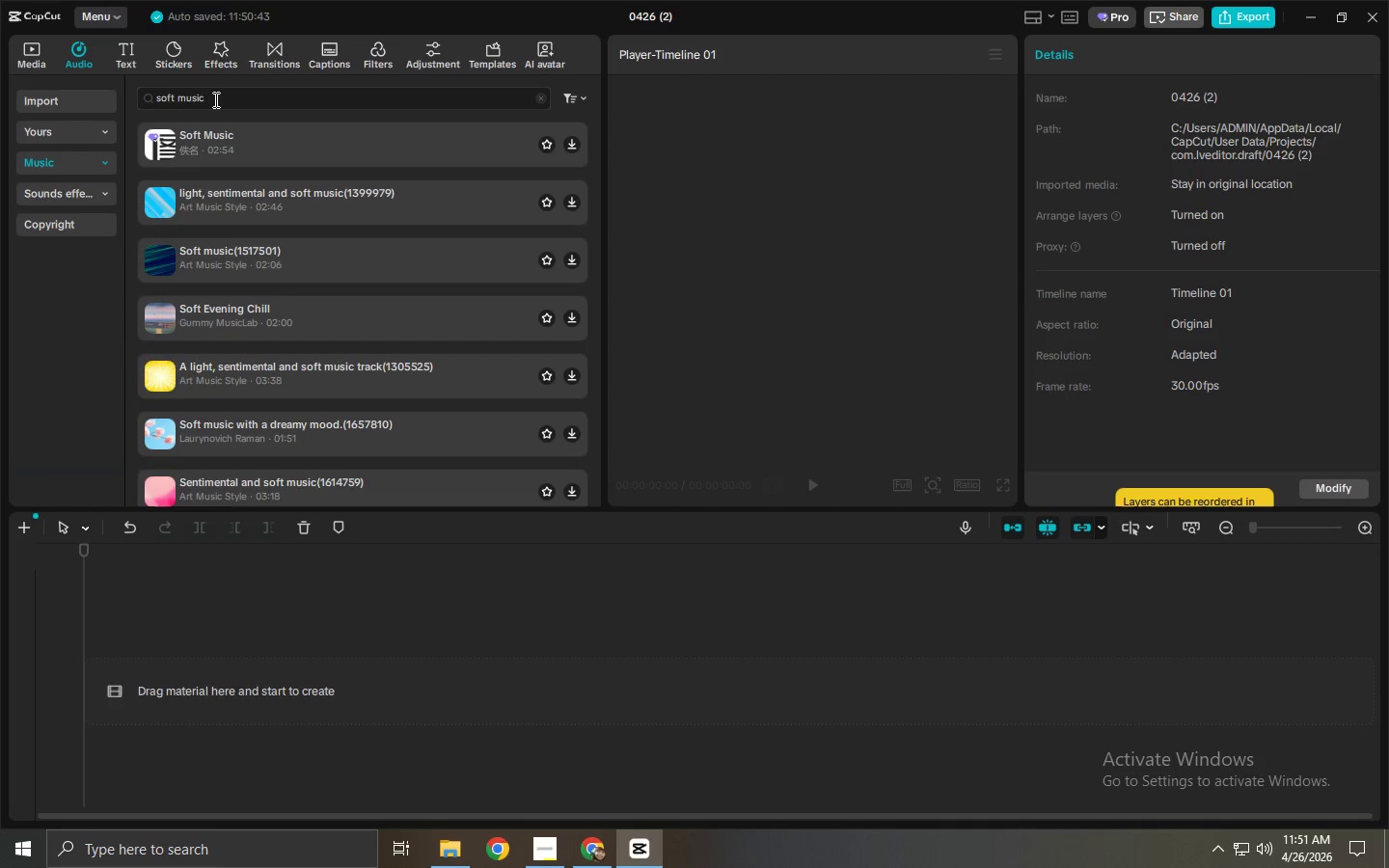 
wait(9.17)
 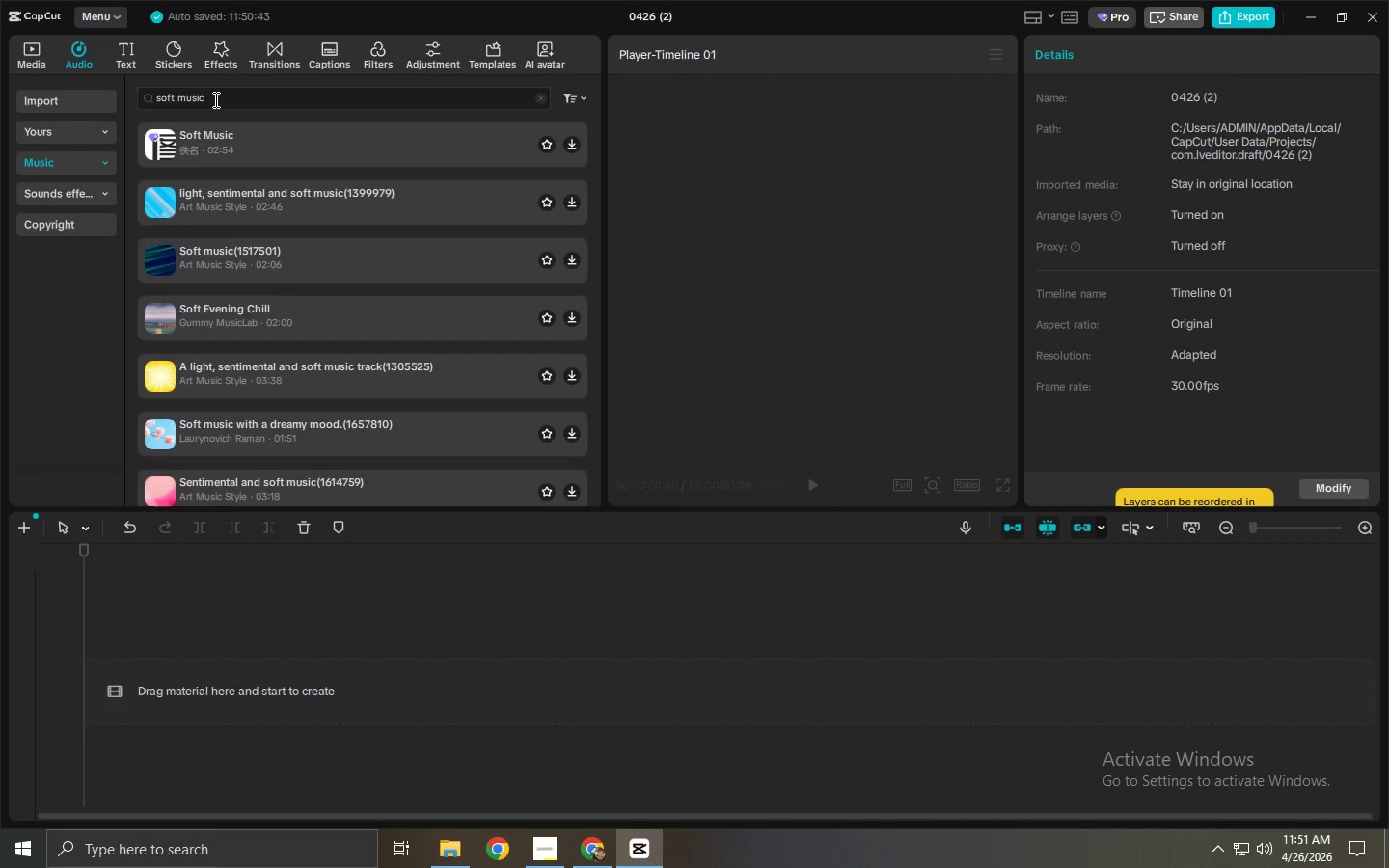 
left_click([210, 151])
 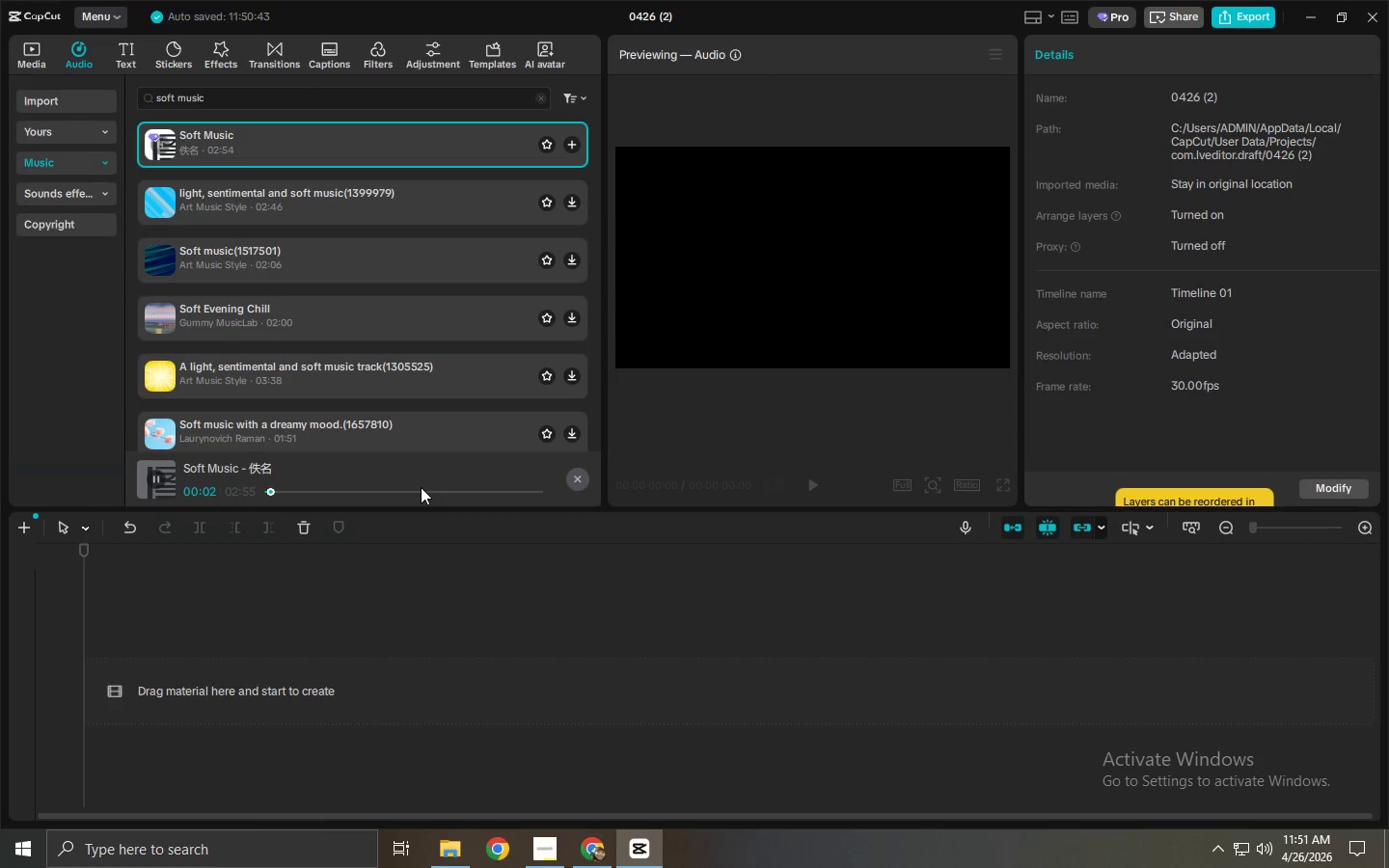 
left_click([346, 202])
 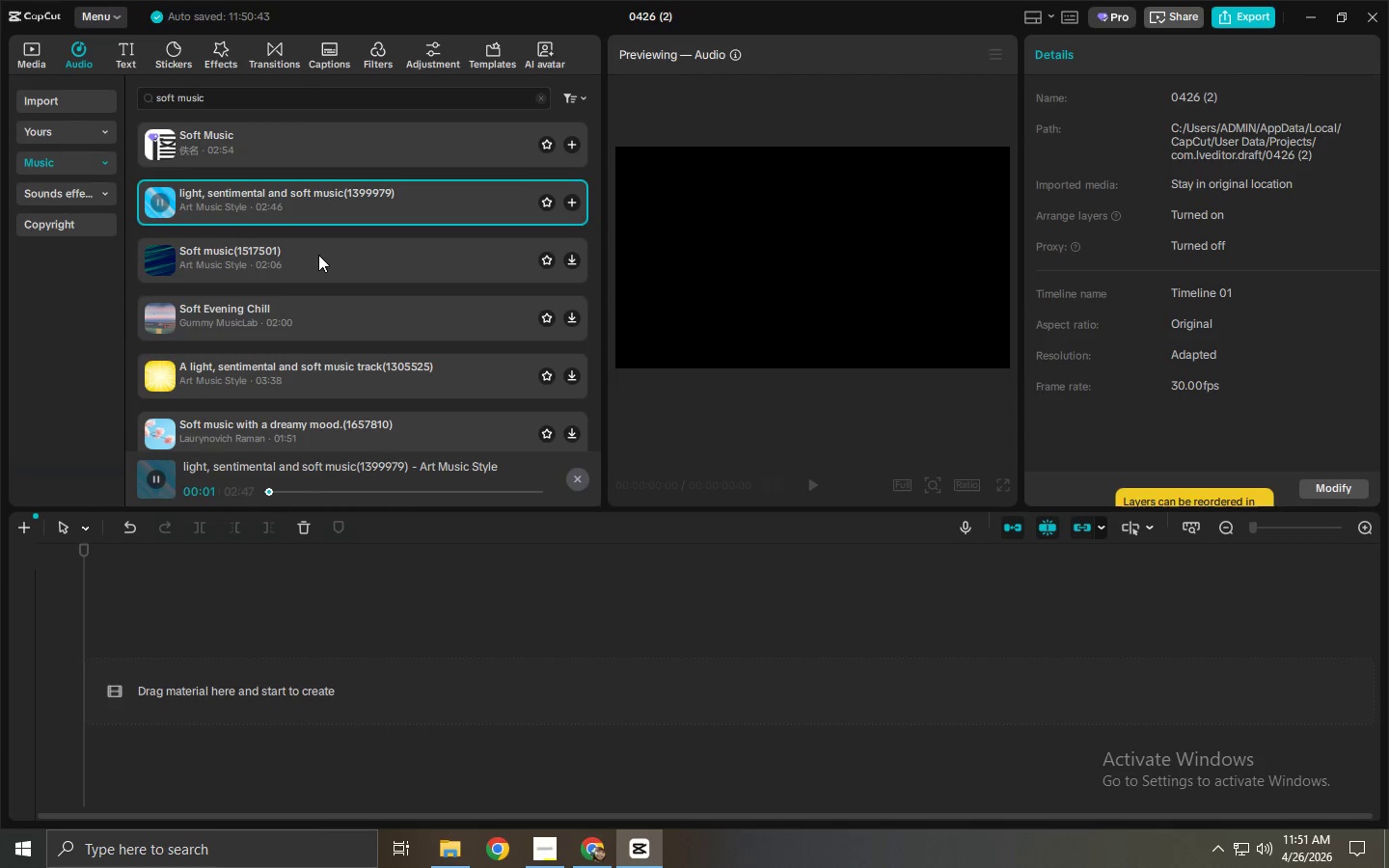 
left_click([315, 256])
 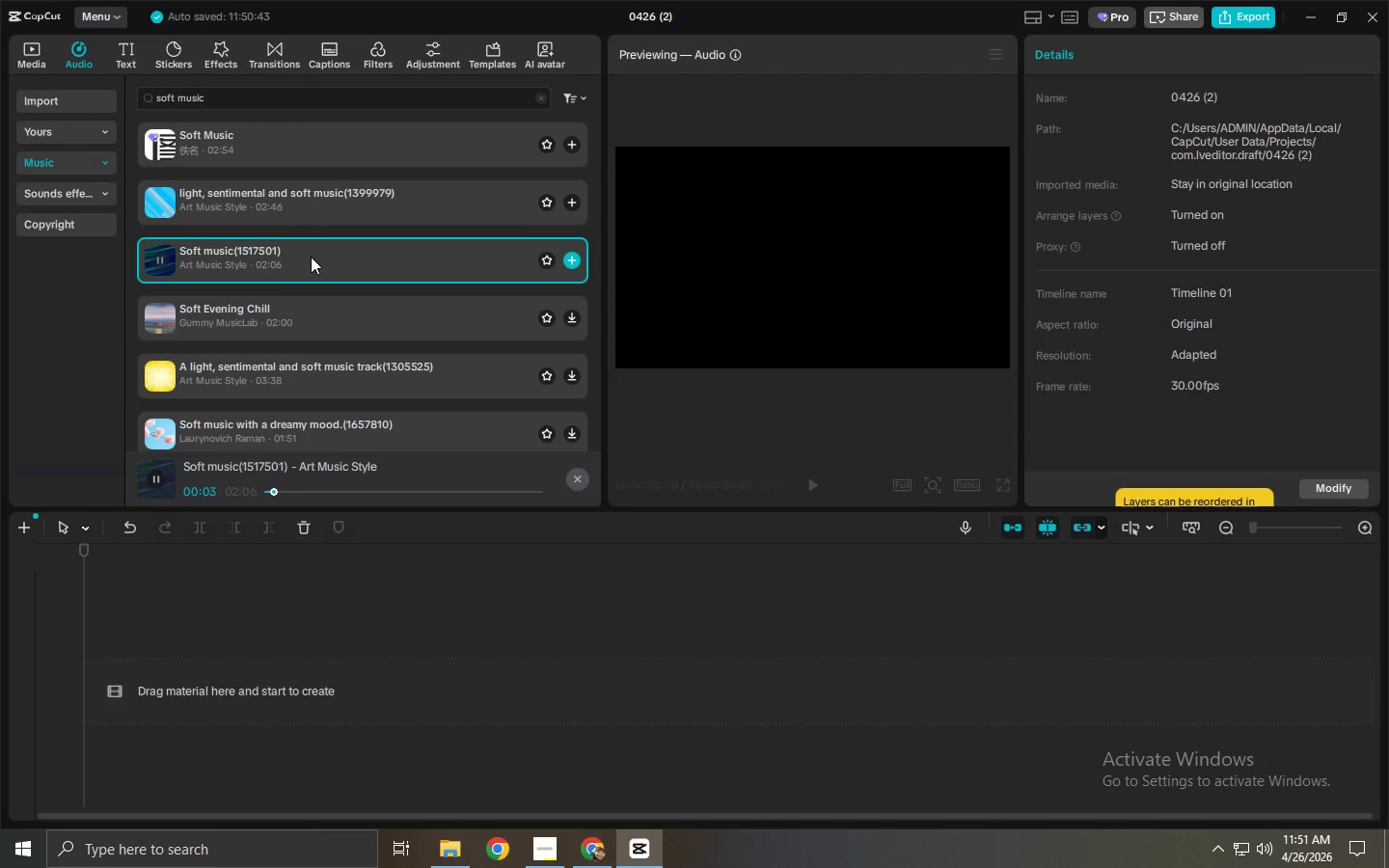 
left_click([533, 837])